 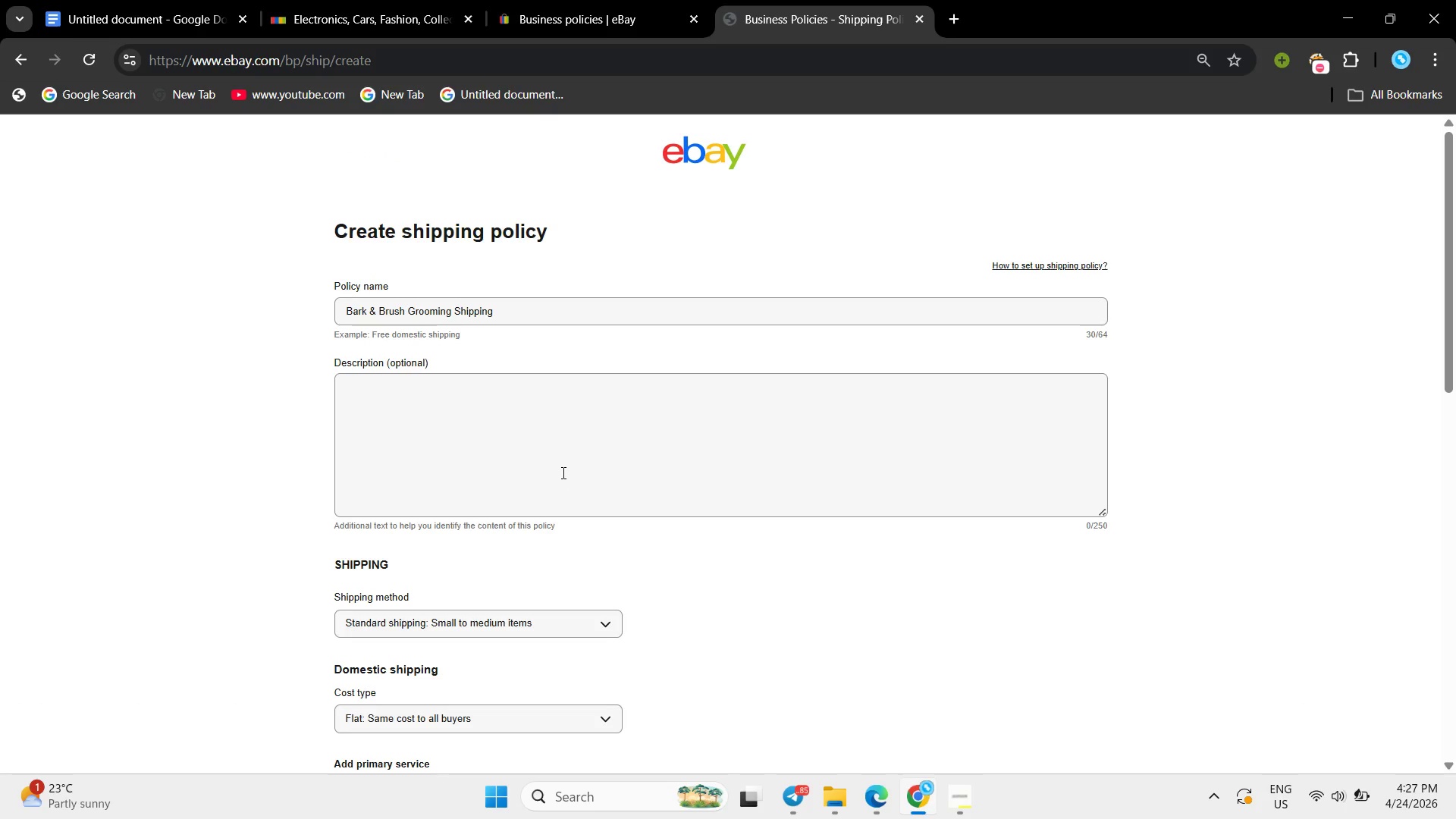 
scroll: coordinate [571, 475], scroll_direction: down, amount: 16.0
 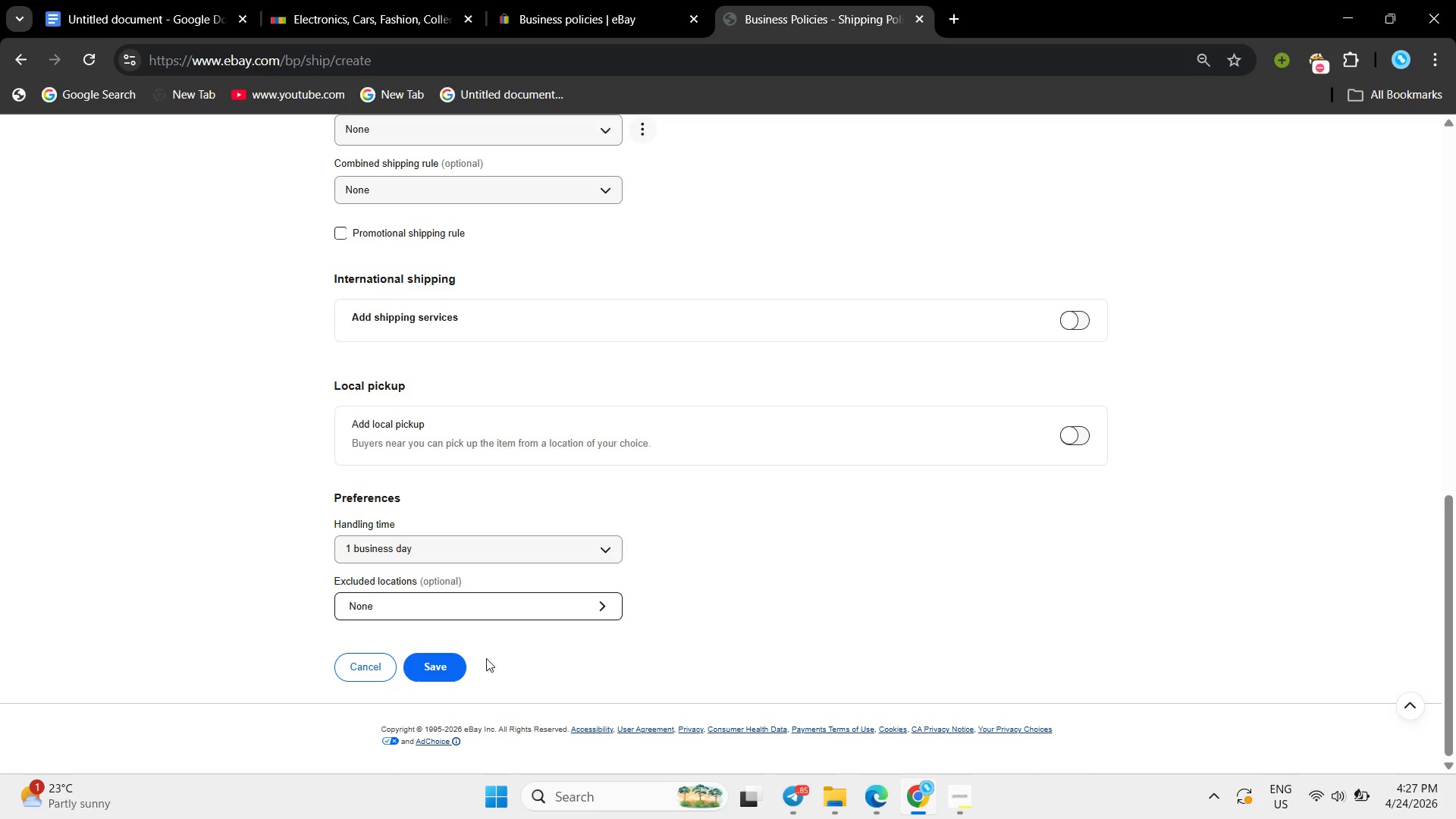 
left_click_drag(start_coordinate=[460, 661], to_coordinate=[457, 662])
 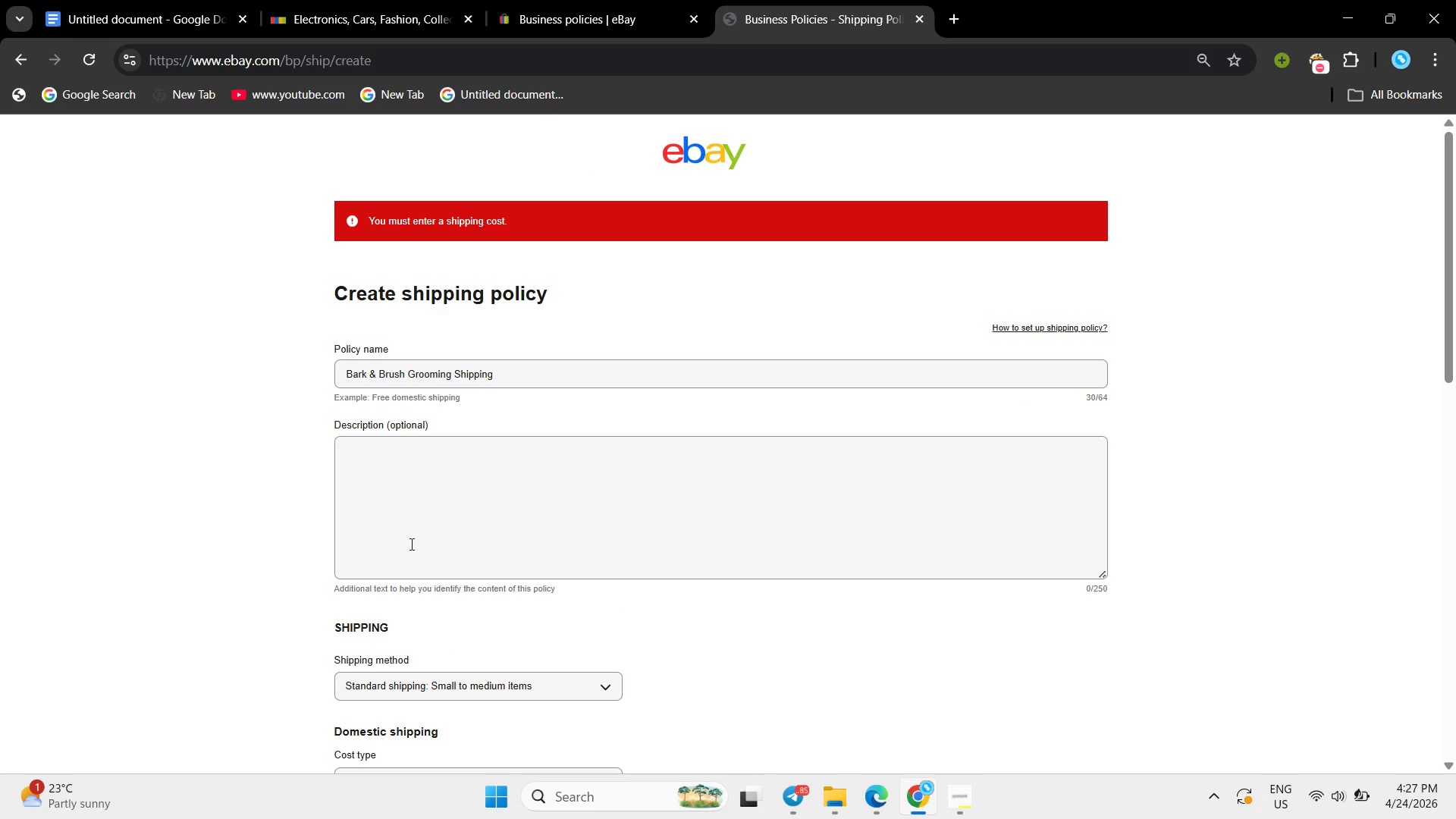 
scroll: coordinate [410, 544], scroll_direction: down, amount: 3.0
 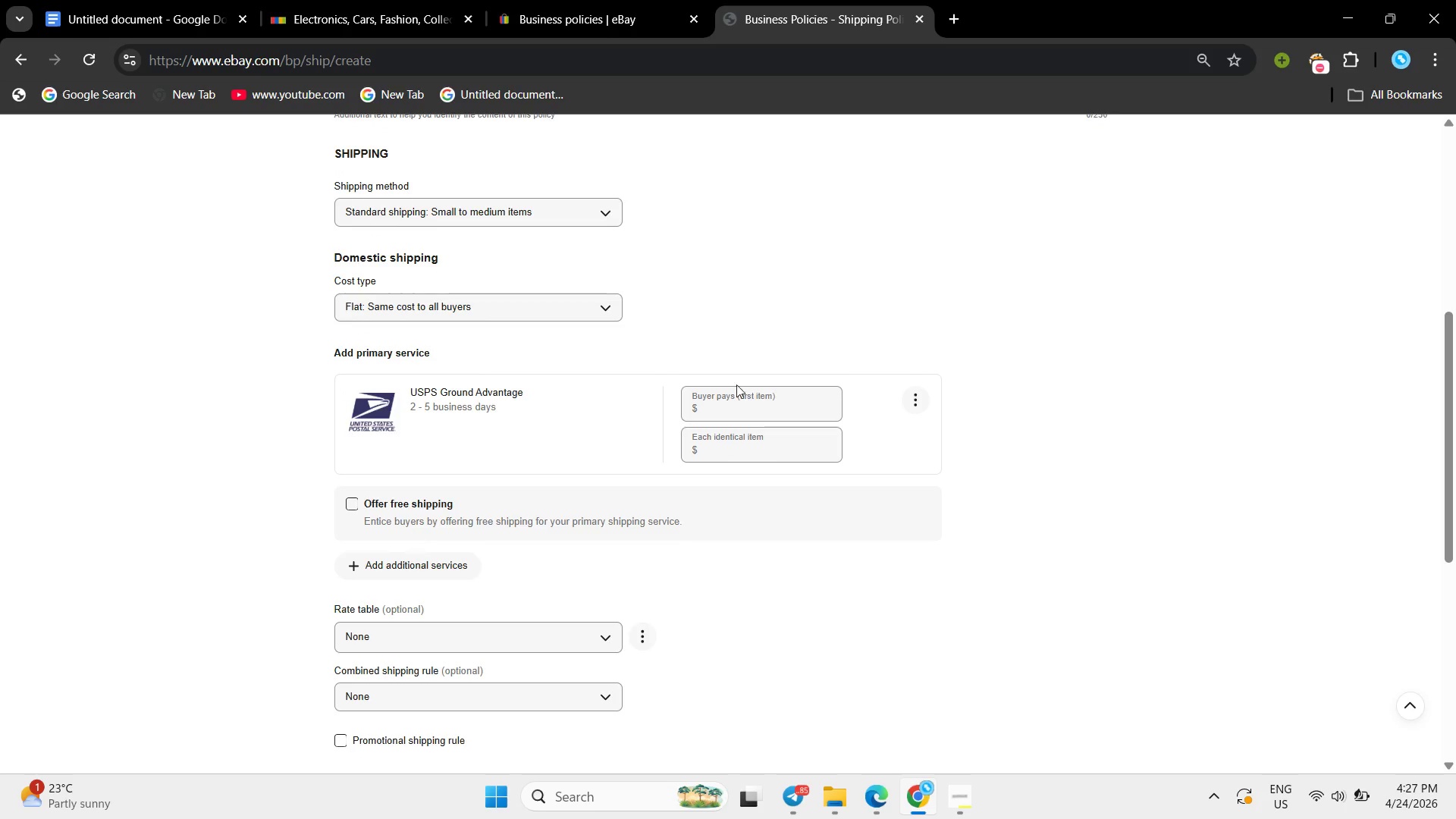 
left_click([763, 411])
 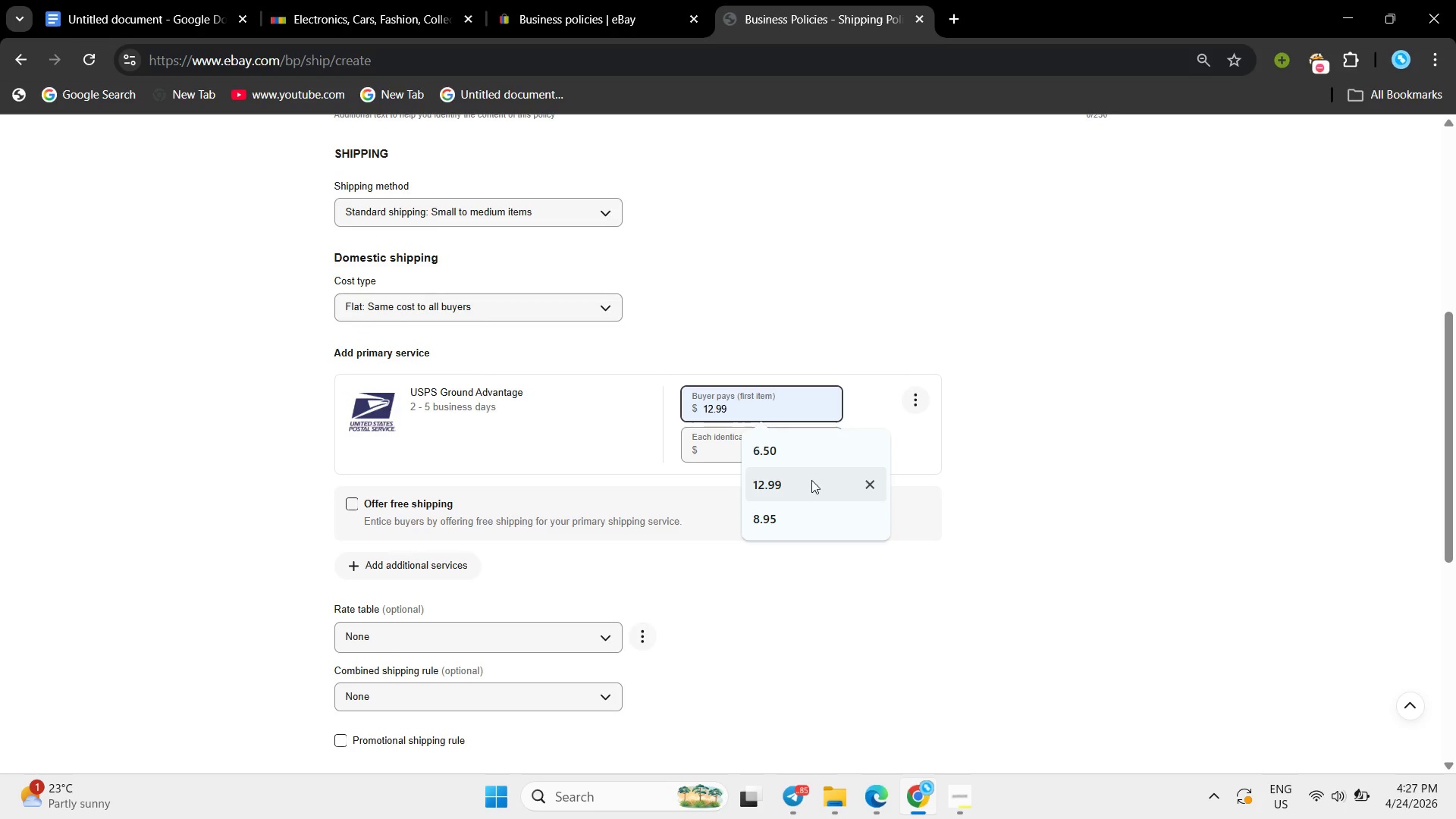 
left_click([811, 480])
 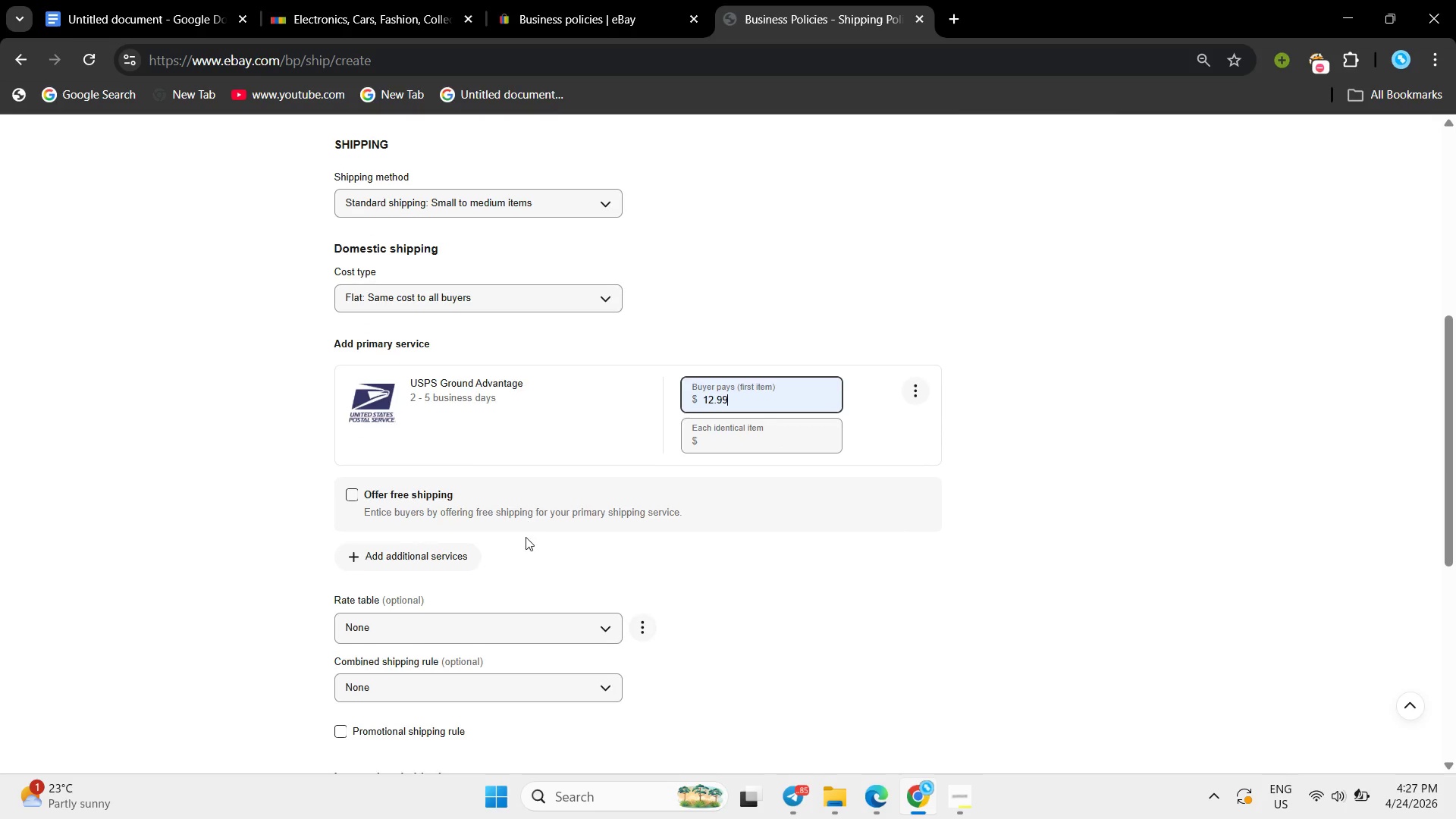 
scroll: coordinate [526, 538], scroll_direction: down, amount: 8.0
 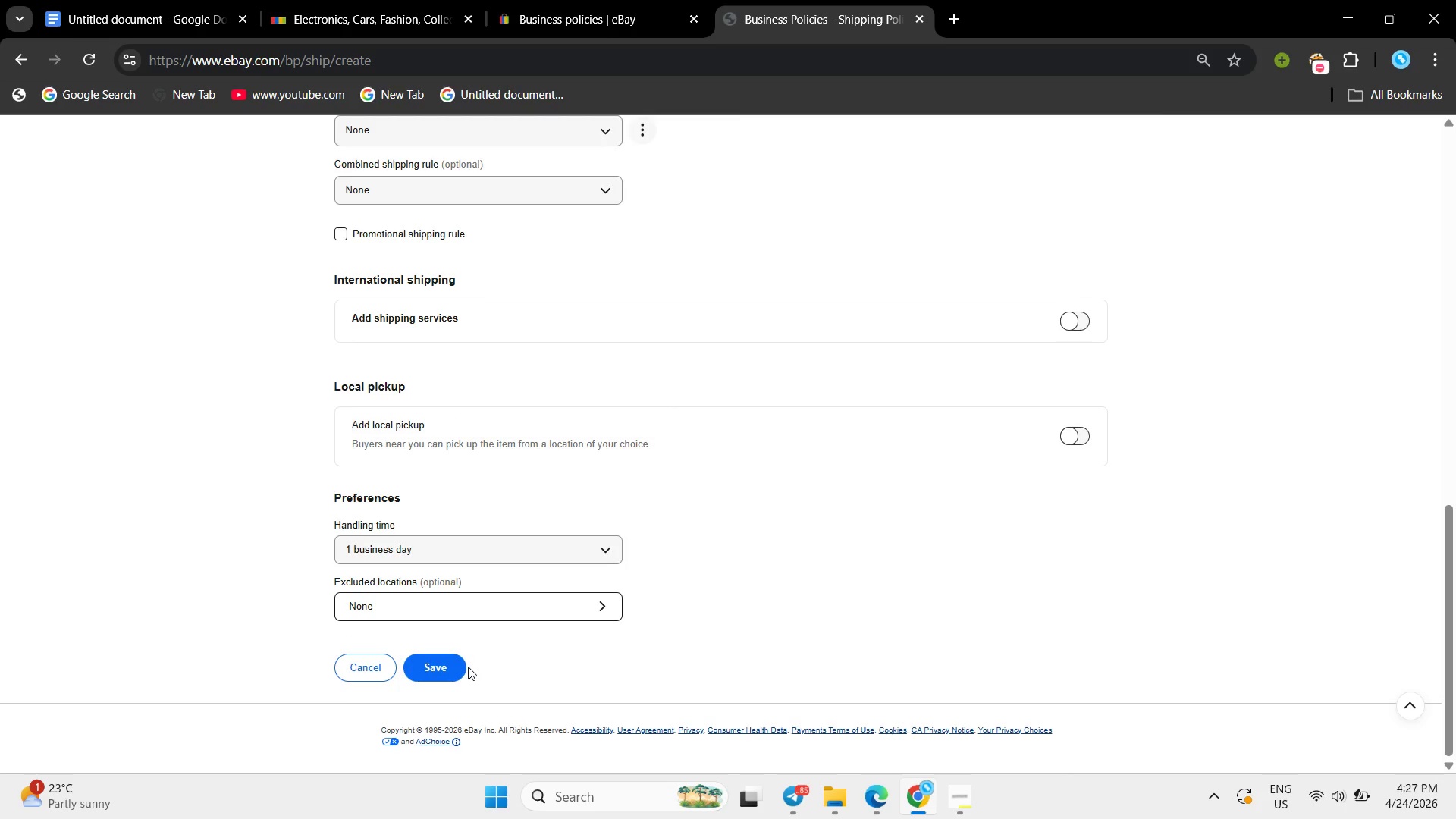 
left_click([468, 667])
 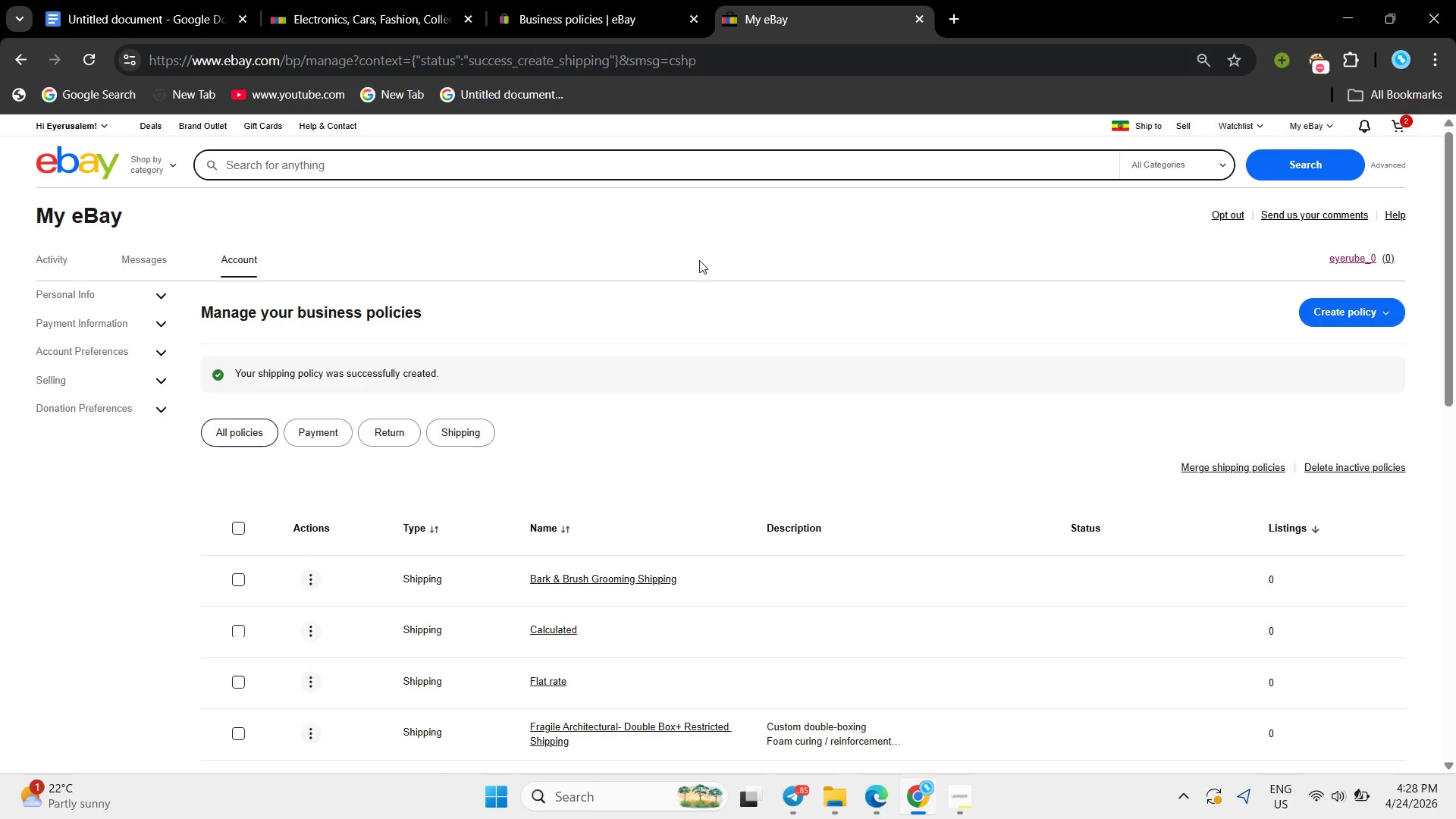 
wait(23.72)
 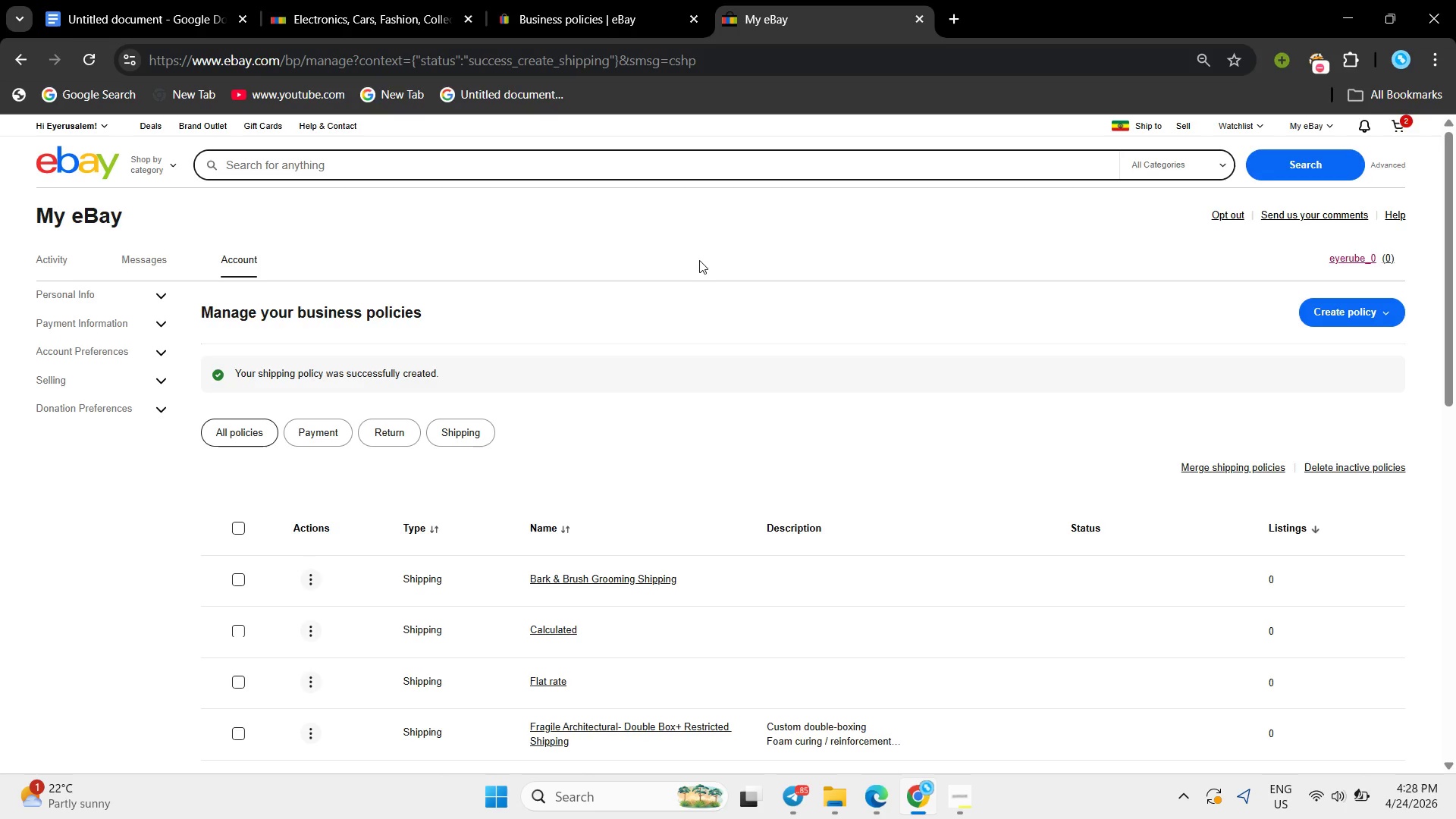 
scroll: coordinate [645, 379], scroll_direction: down, amount: 5.0
 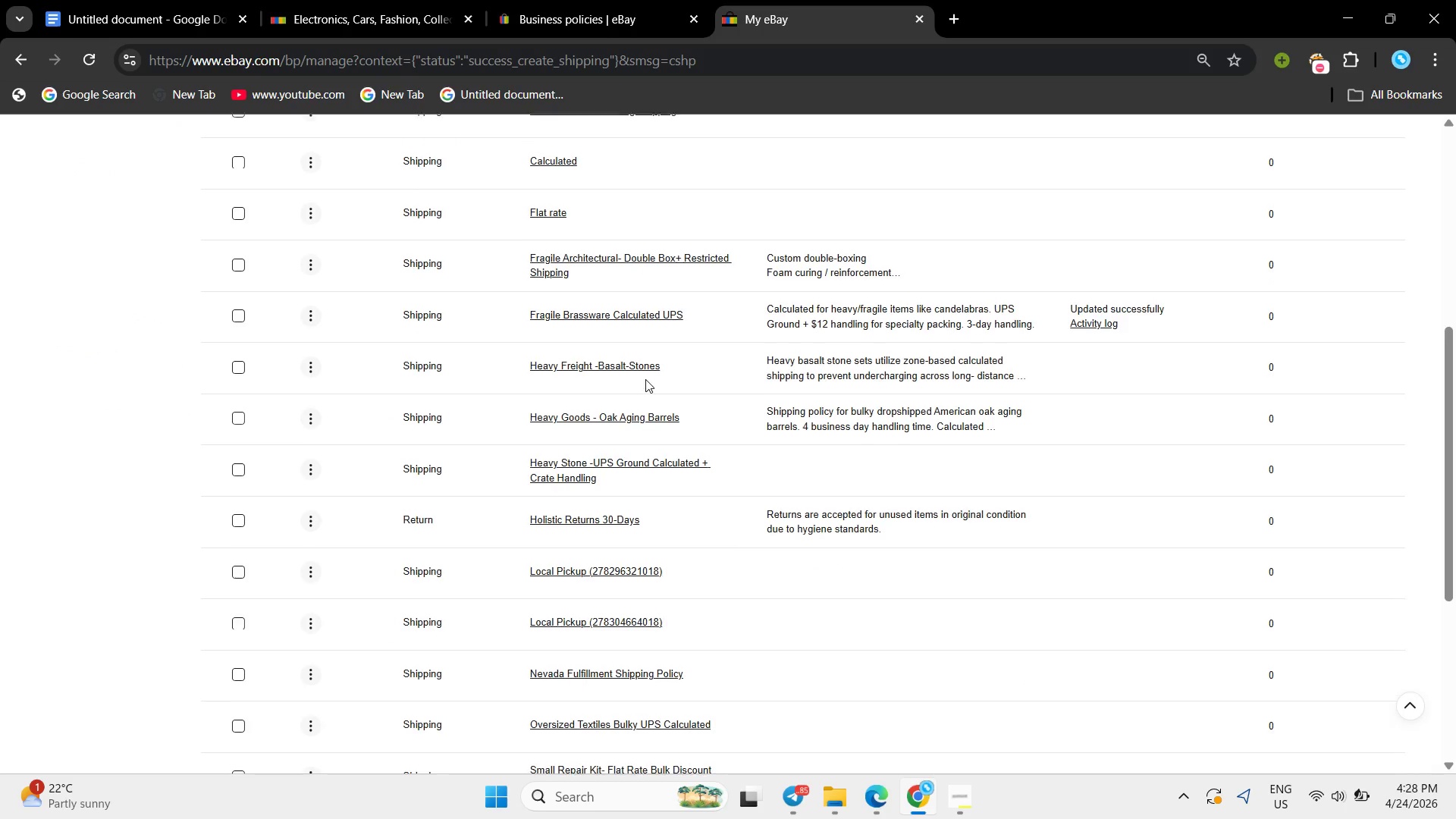 
scroll: coordinate [645, 379], scroll_direction: up, amount: 6.0
 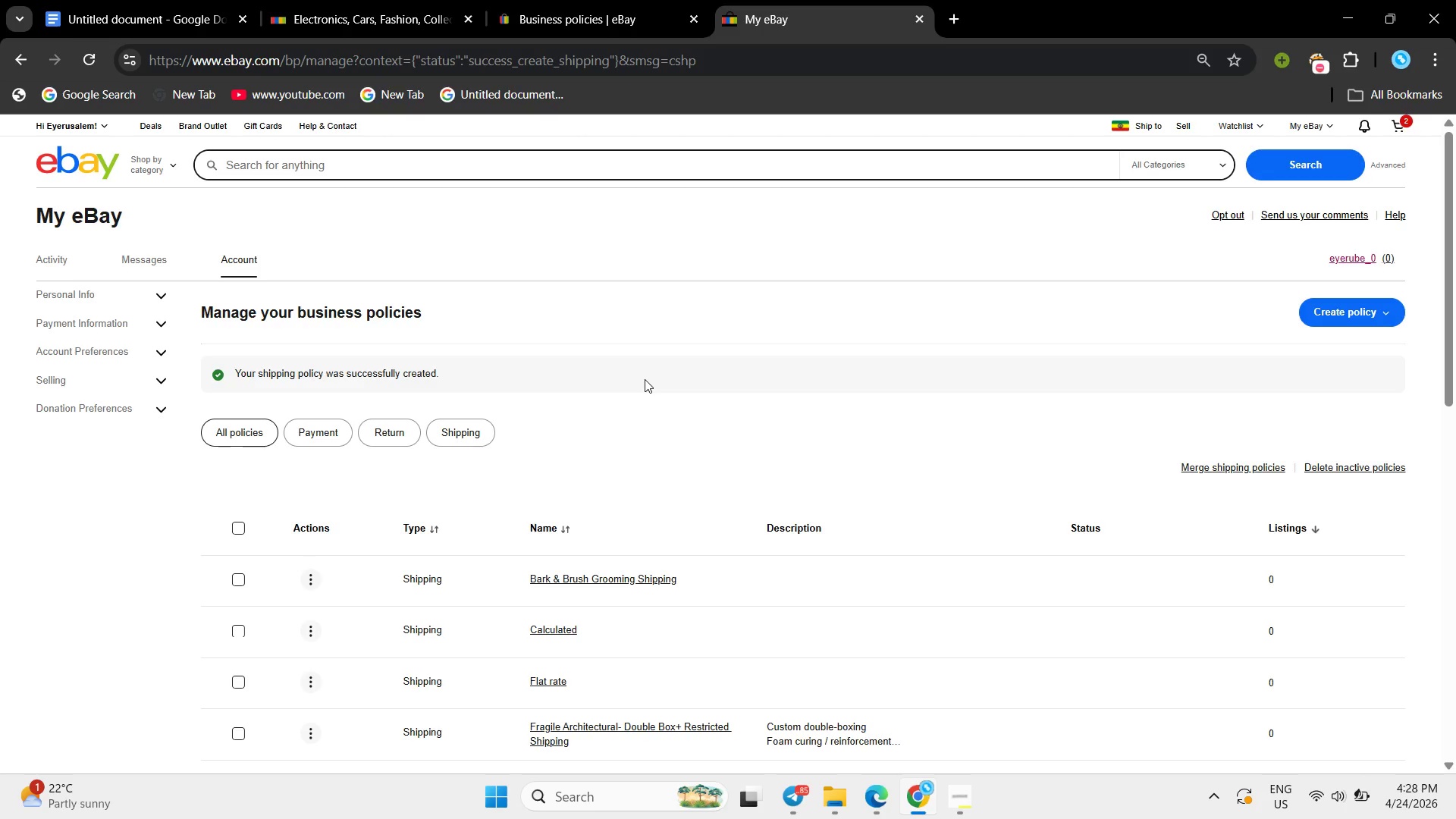 
wait(17.34)
 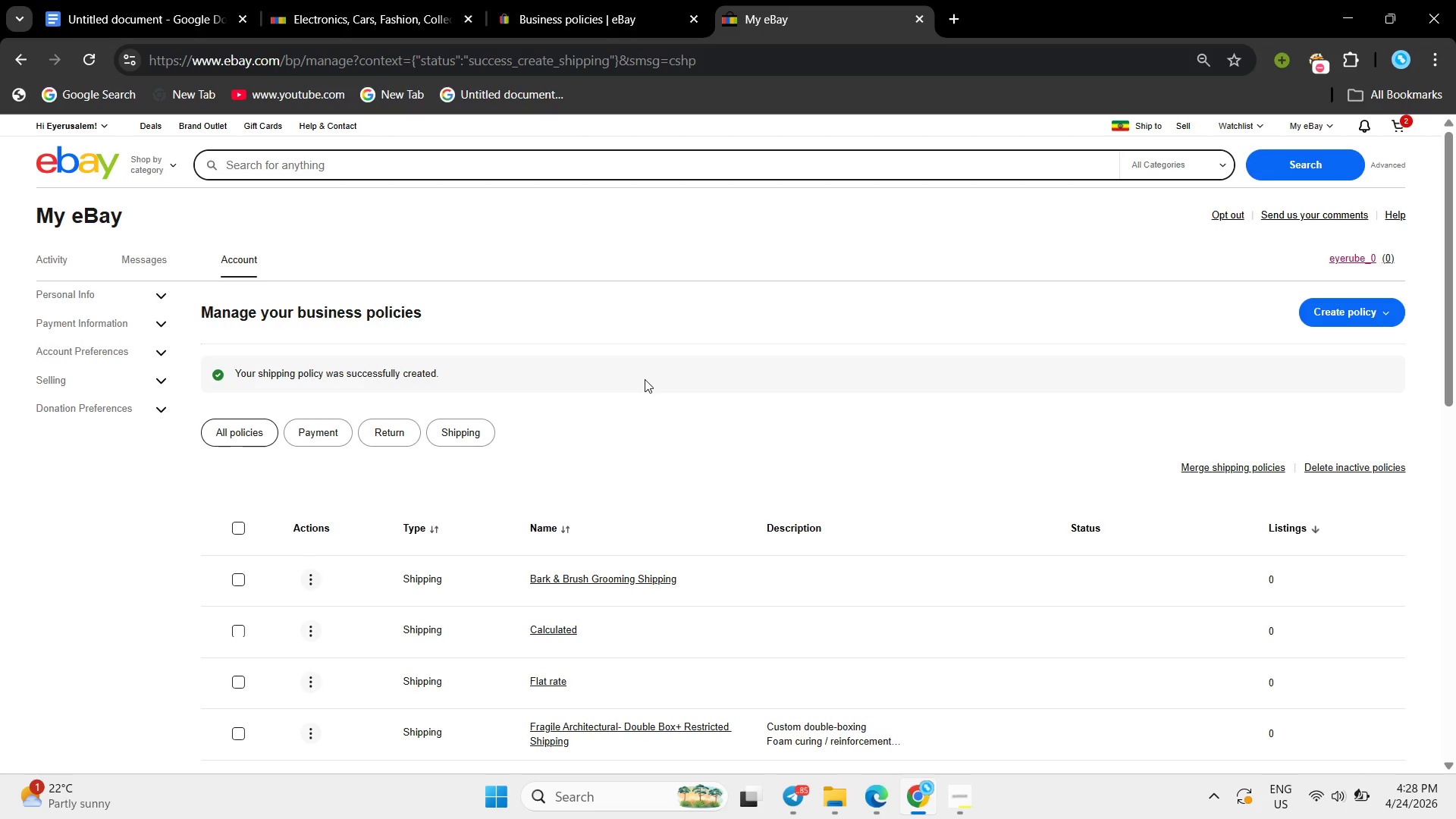 
scroll: coordinate [645, 379], scroll_direction: up, amount: 2.0
 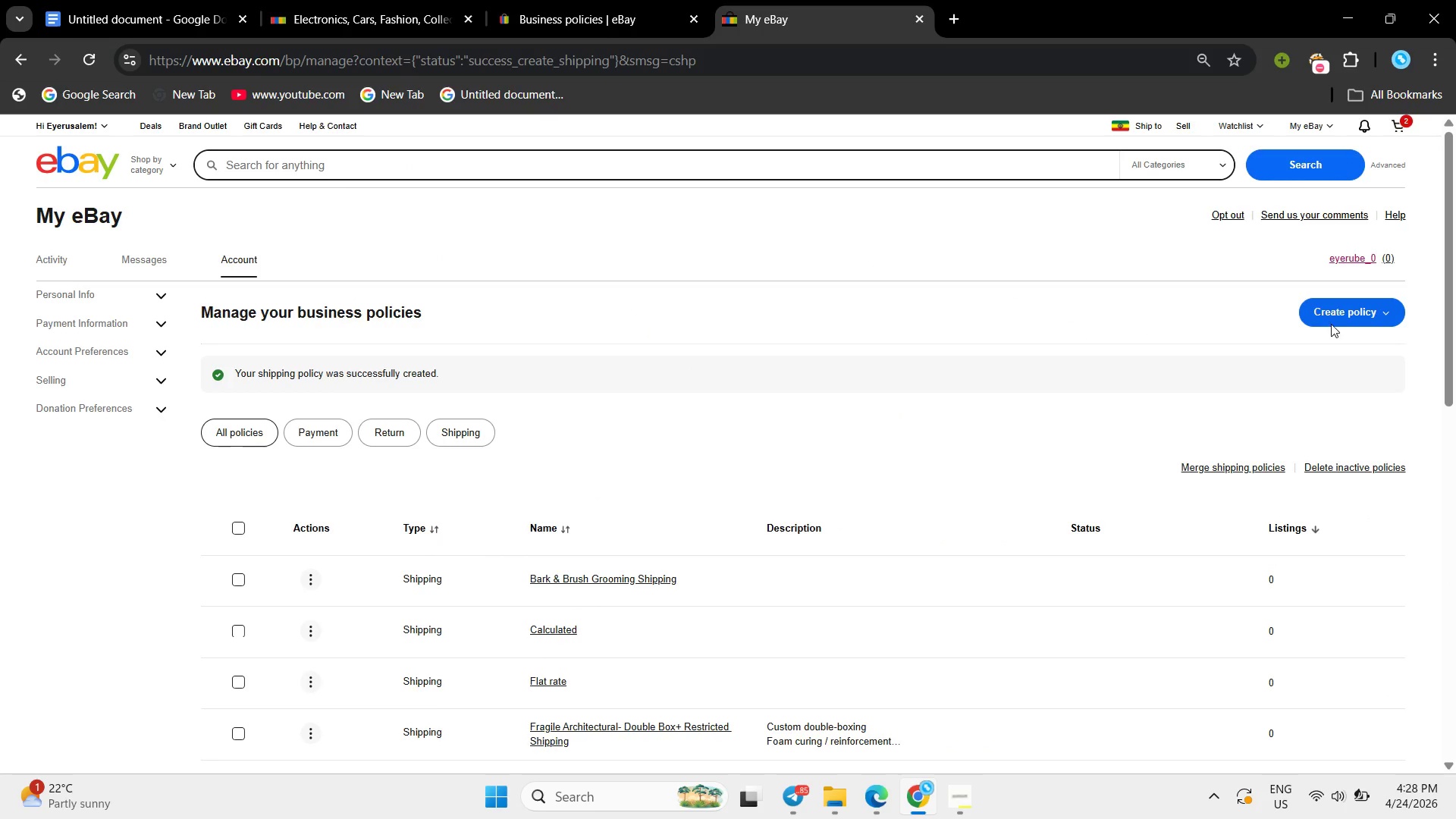 
left_click([1331, 324])
 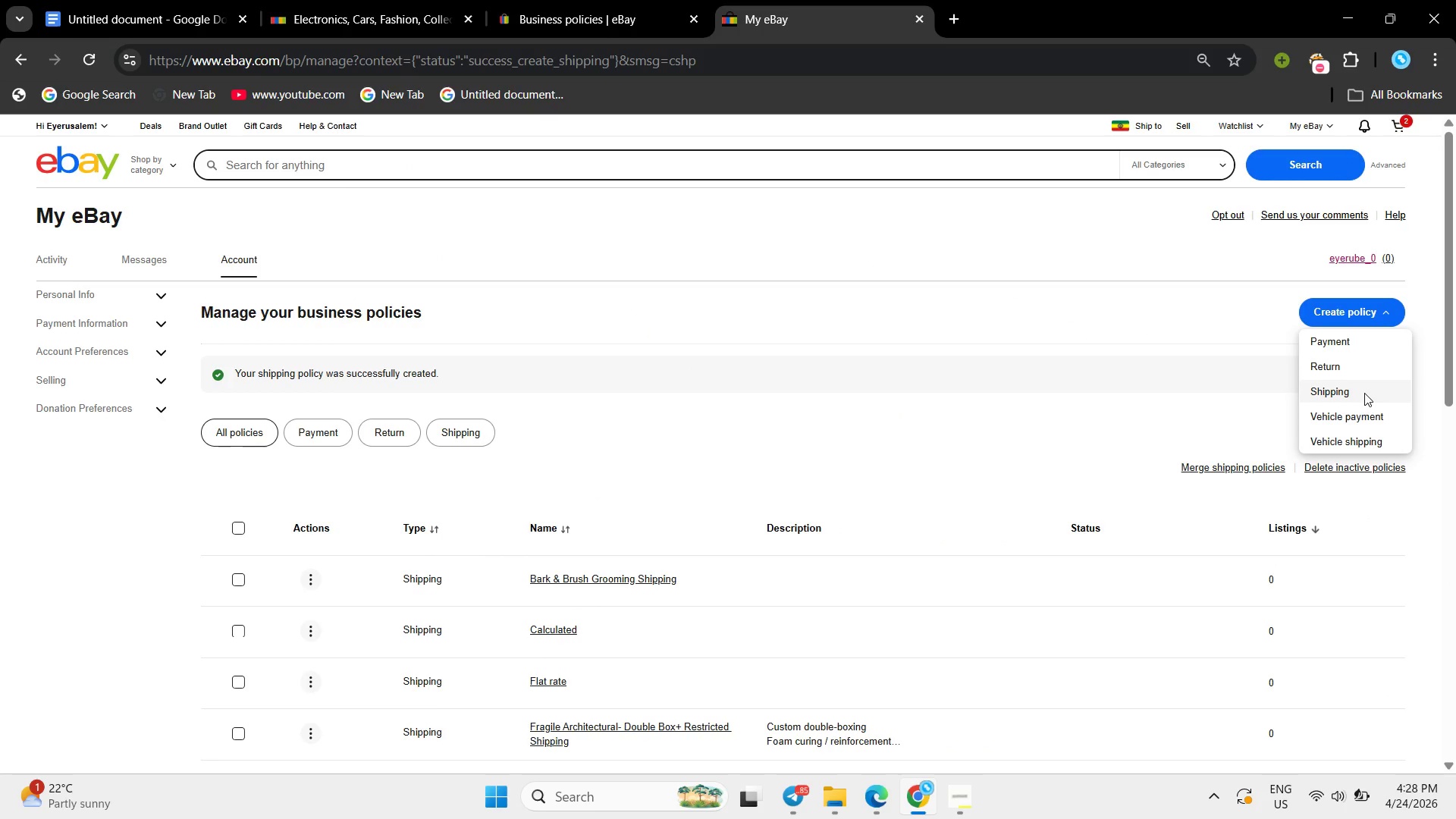 
left_click([1343, 372])
 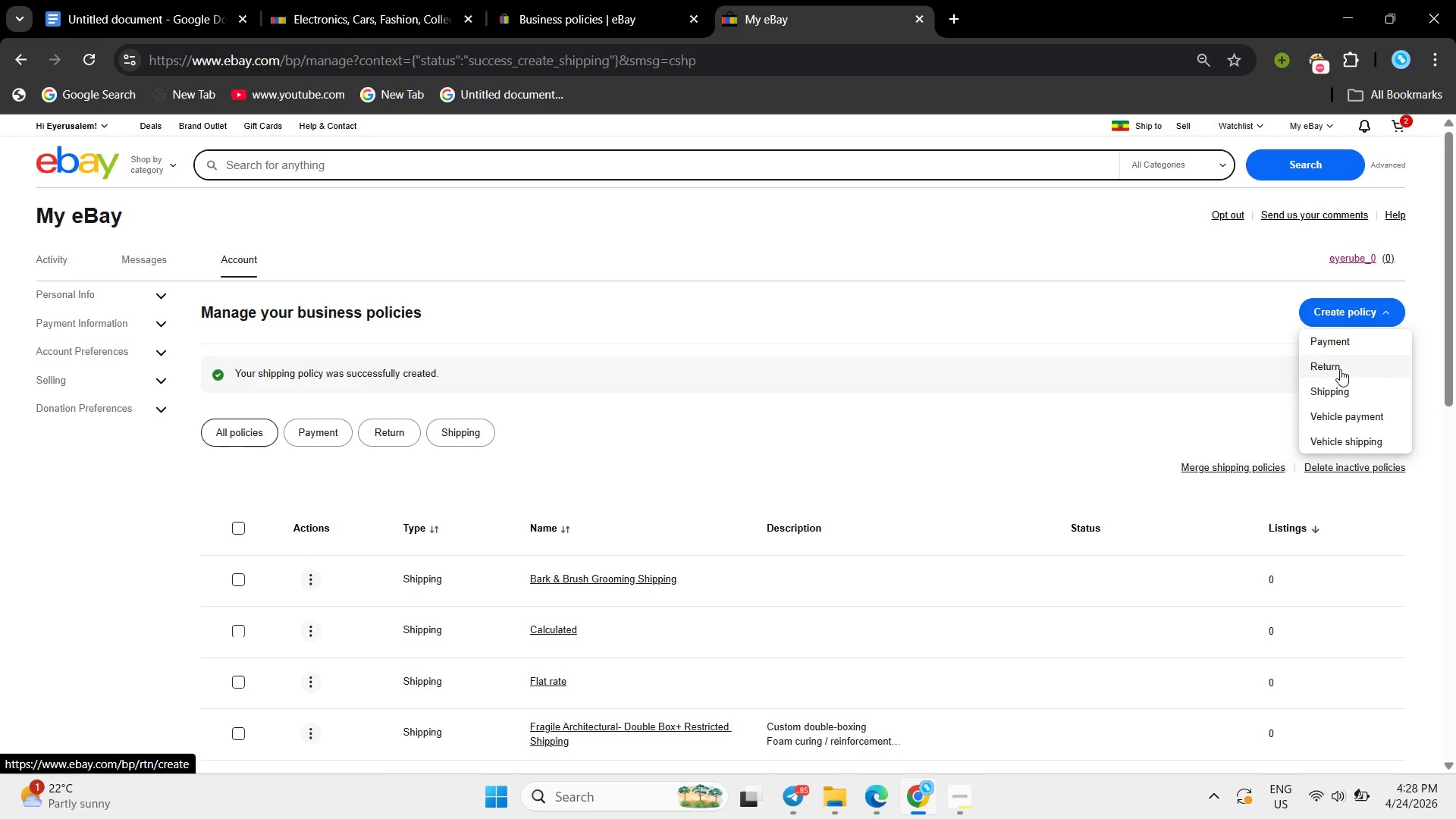 
wait(6.2)
 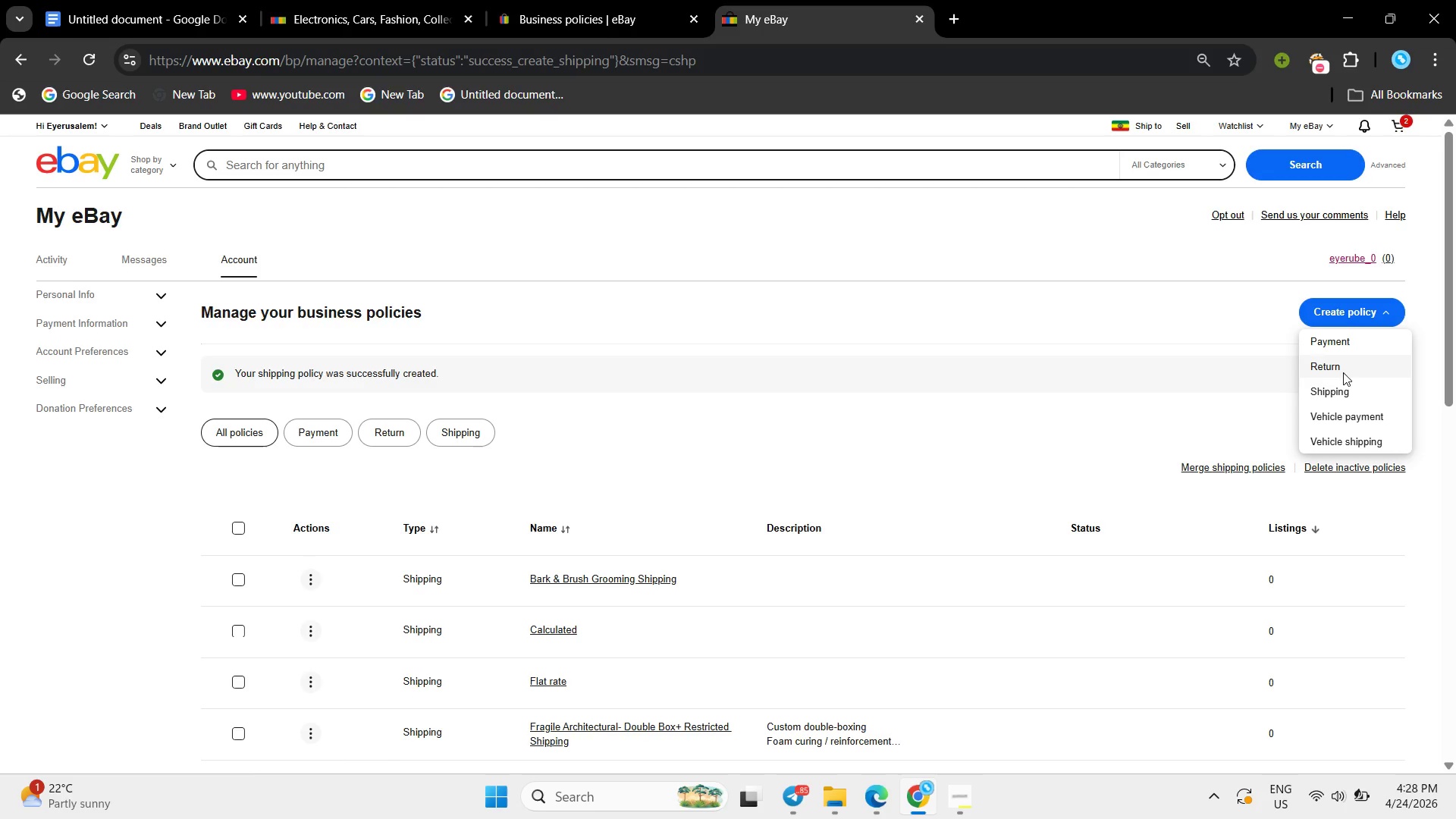 
double_click([1340, 369])
 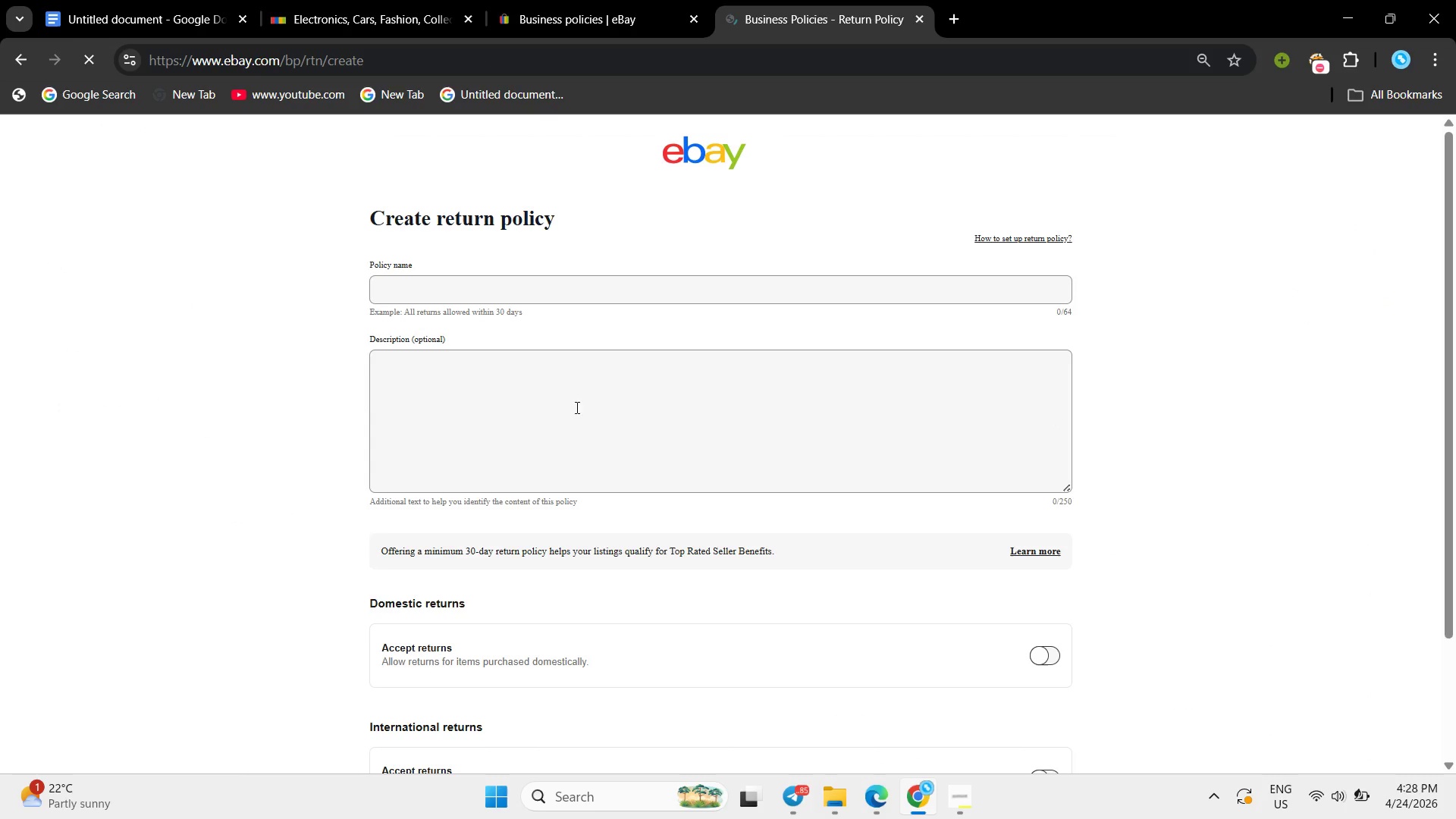 
double_click([529, 300])
 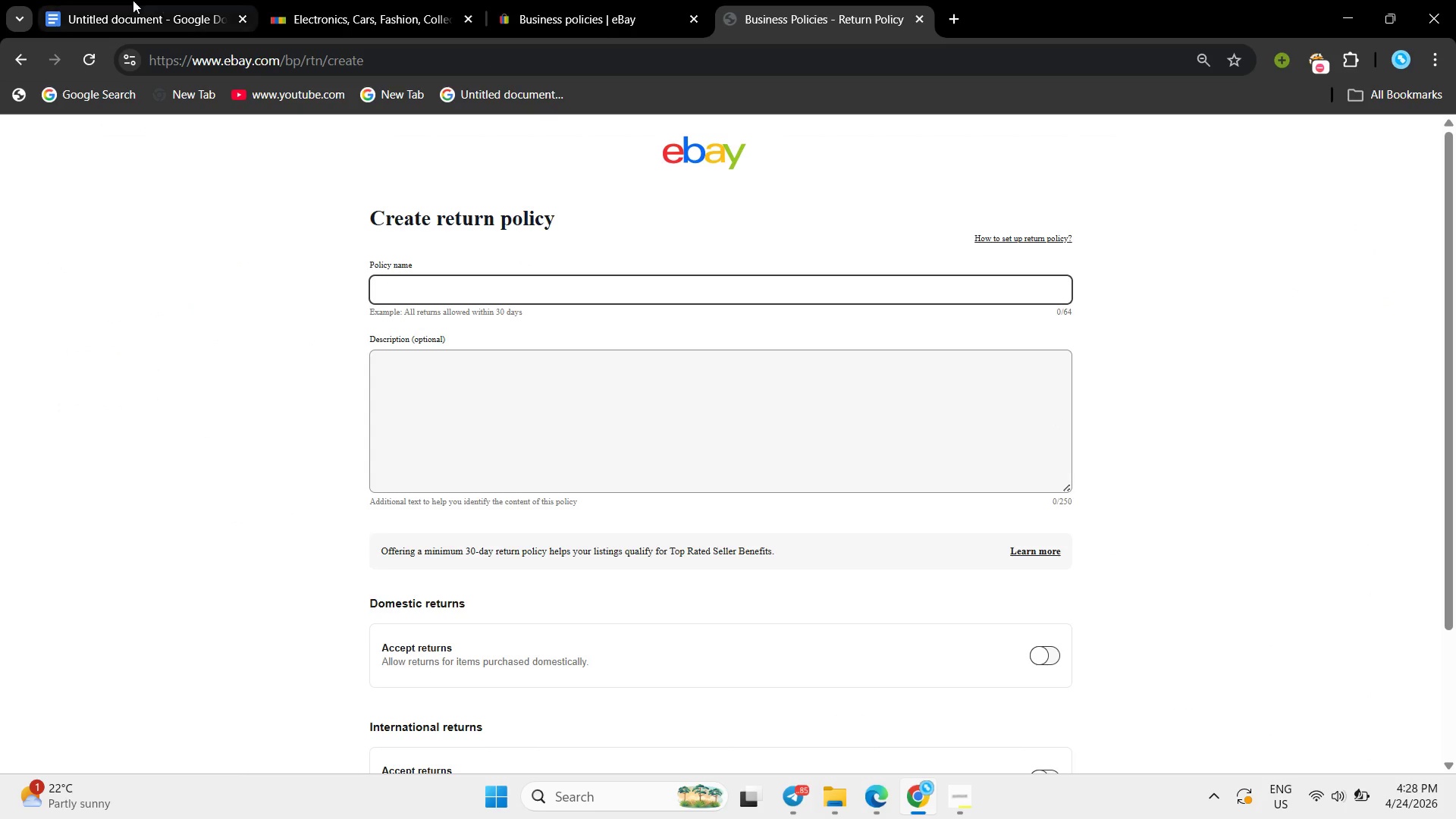 
left_click([133, 0])
 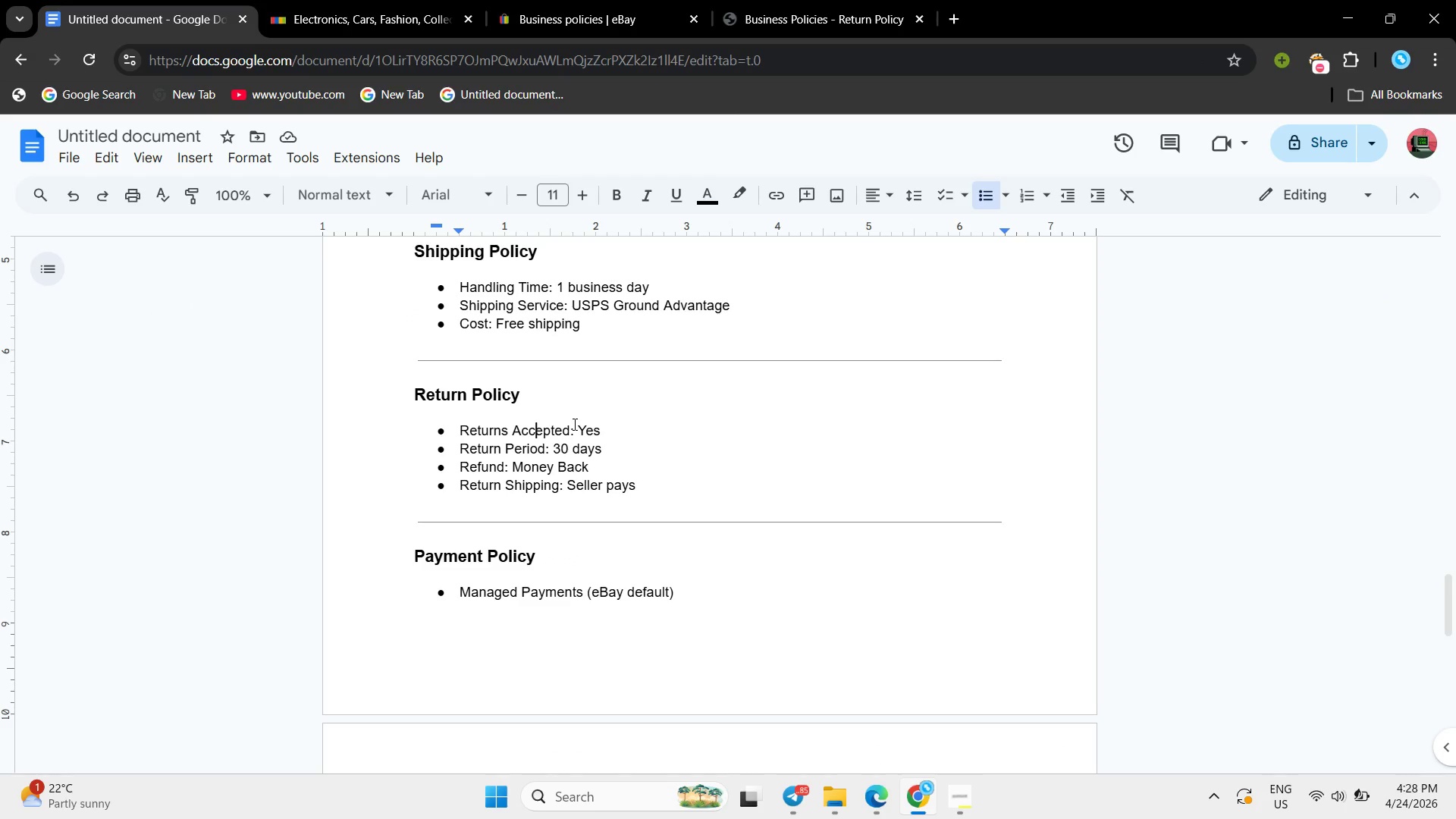 
left_click([573, 424])
 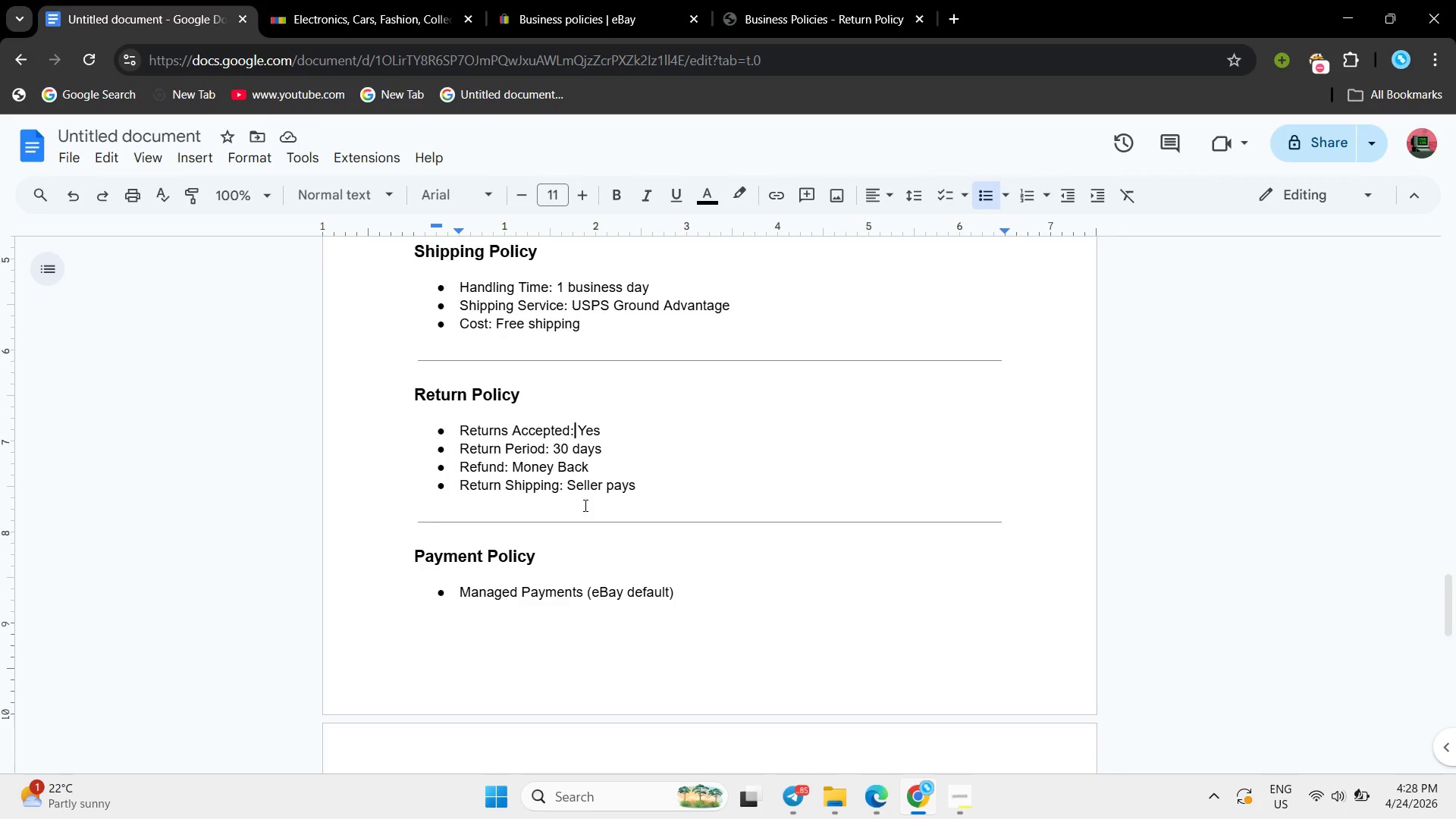 
wait(5.72)
 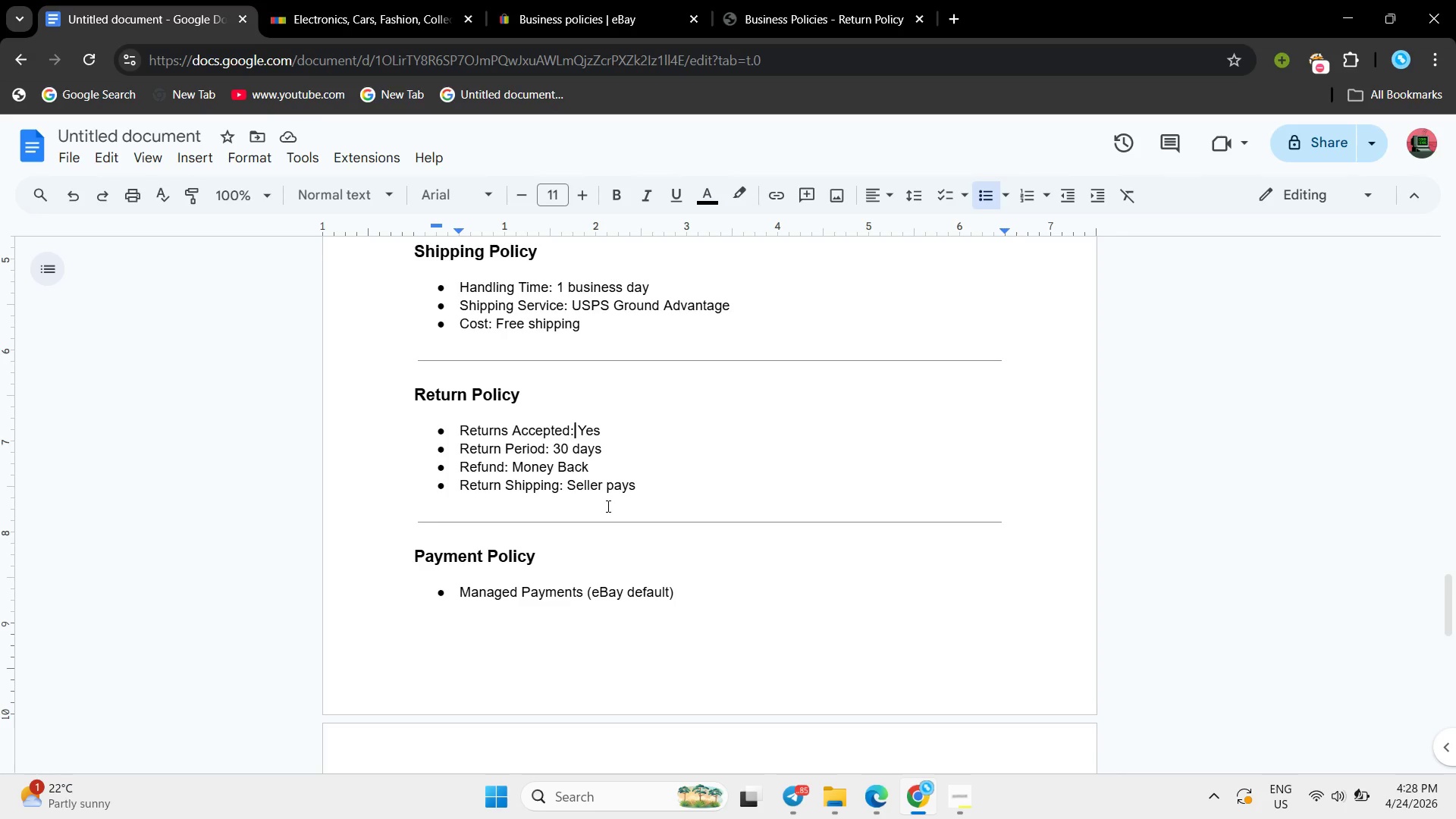 
left_click([830, 0])
 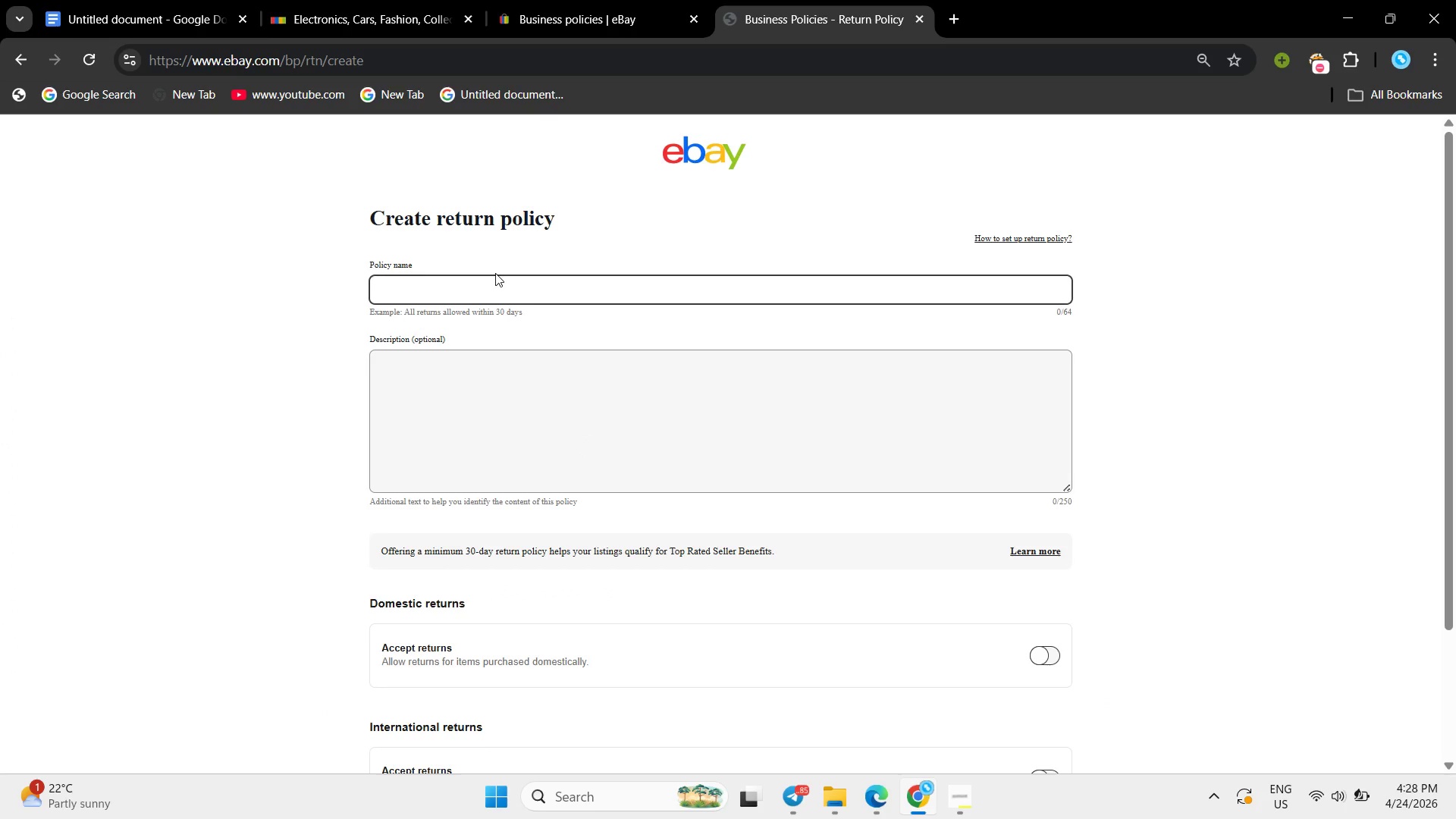 
key(Control+V)
 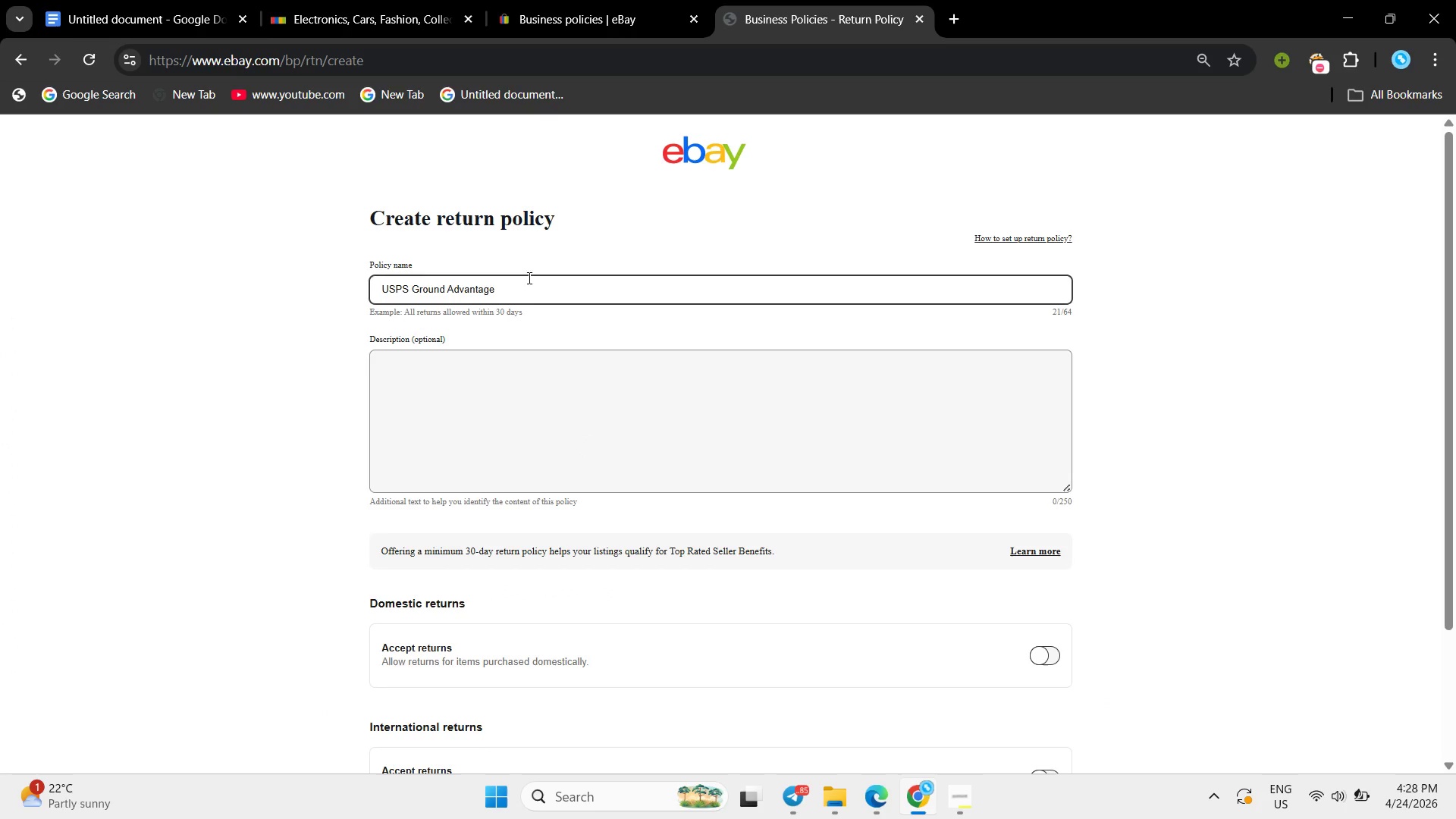 
key(Control+Z)
 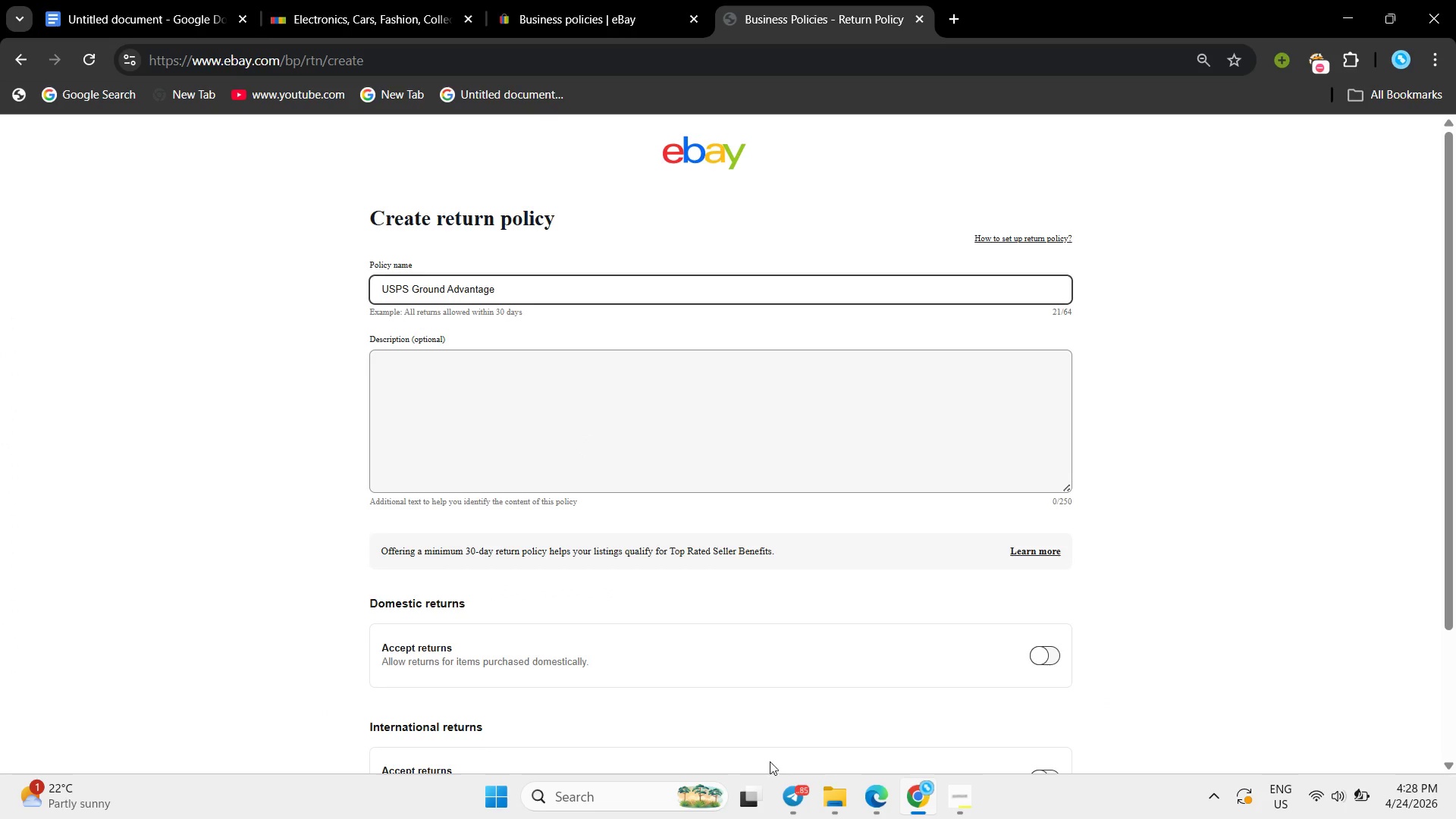 
key(Control+Z)
 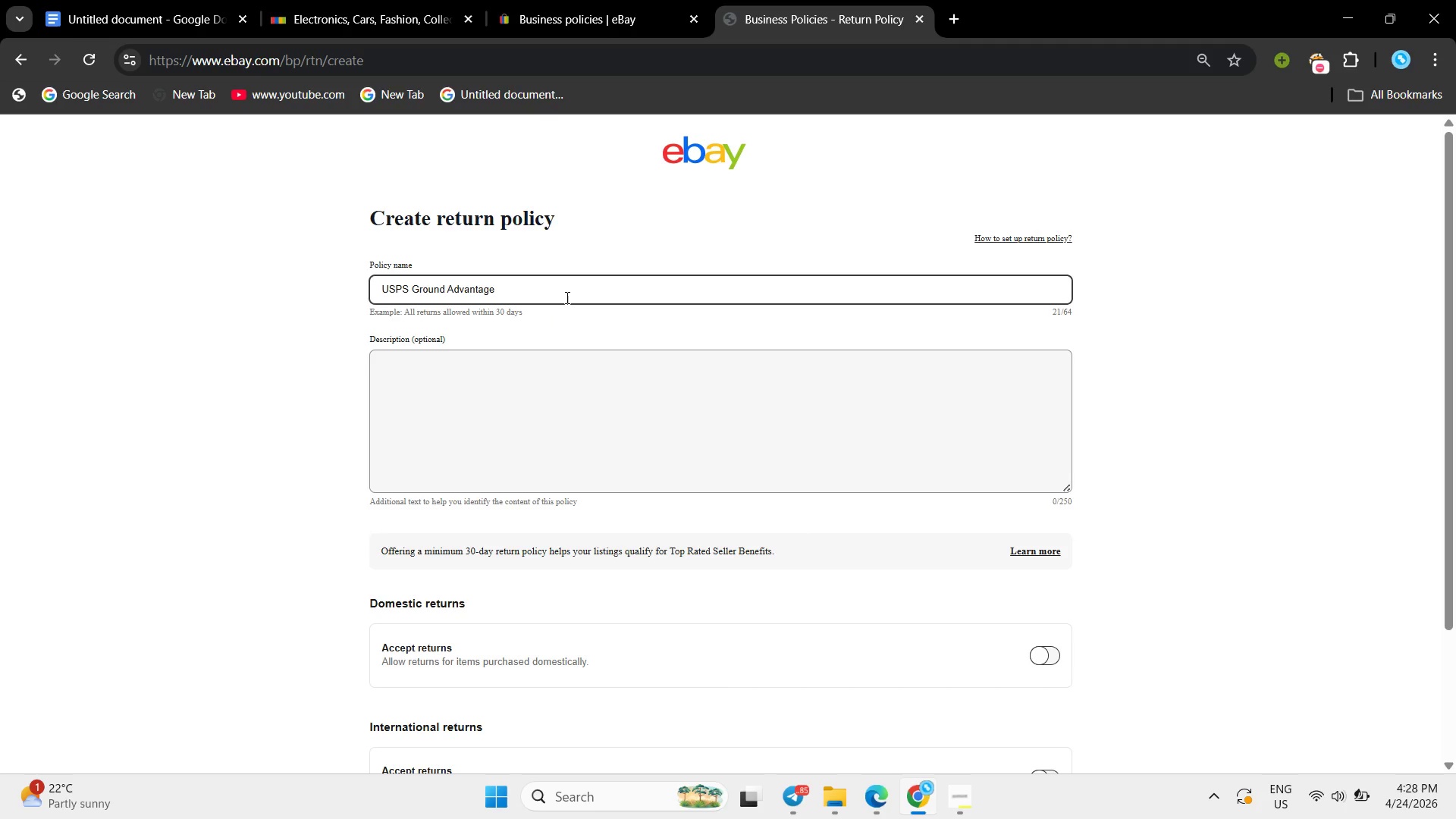 
left_click_drag(start_coordinate=[560, 285], to_coordinate=[185, 288])
 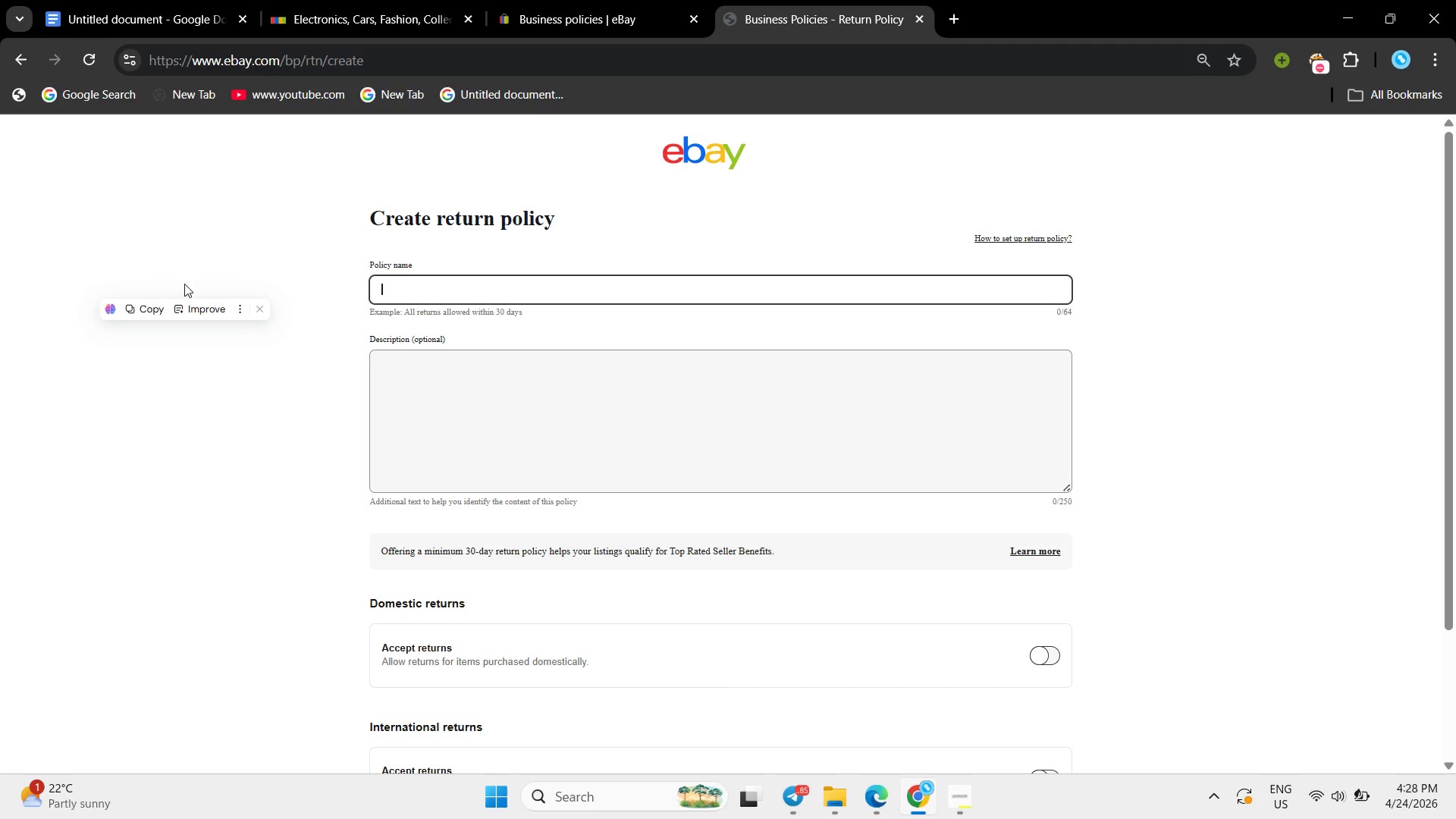 
key(Backspace)
 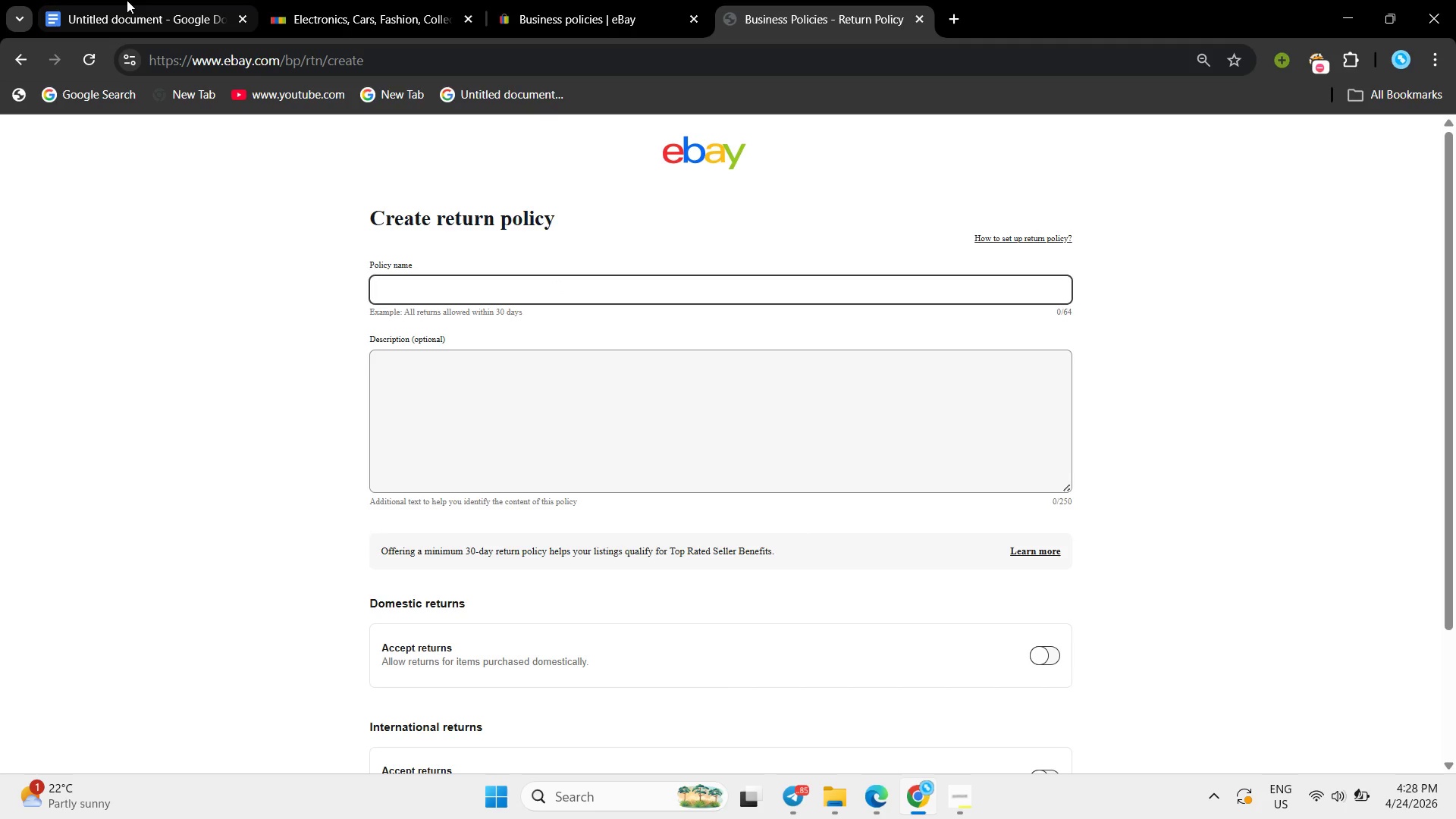 
left_click([127, 0])
 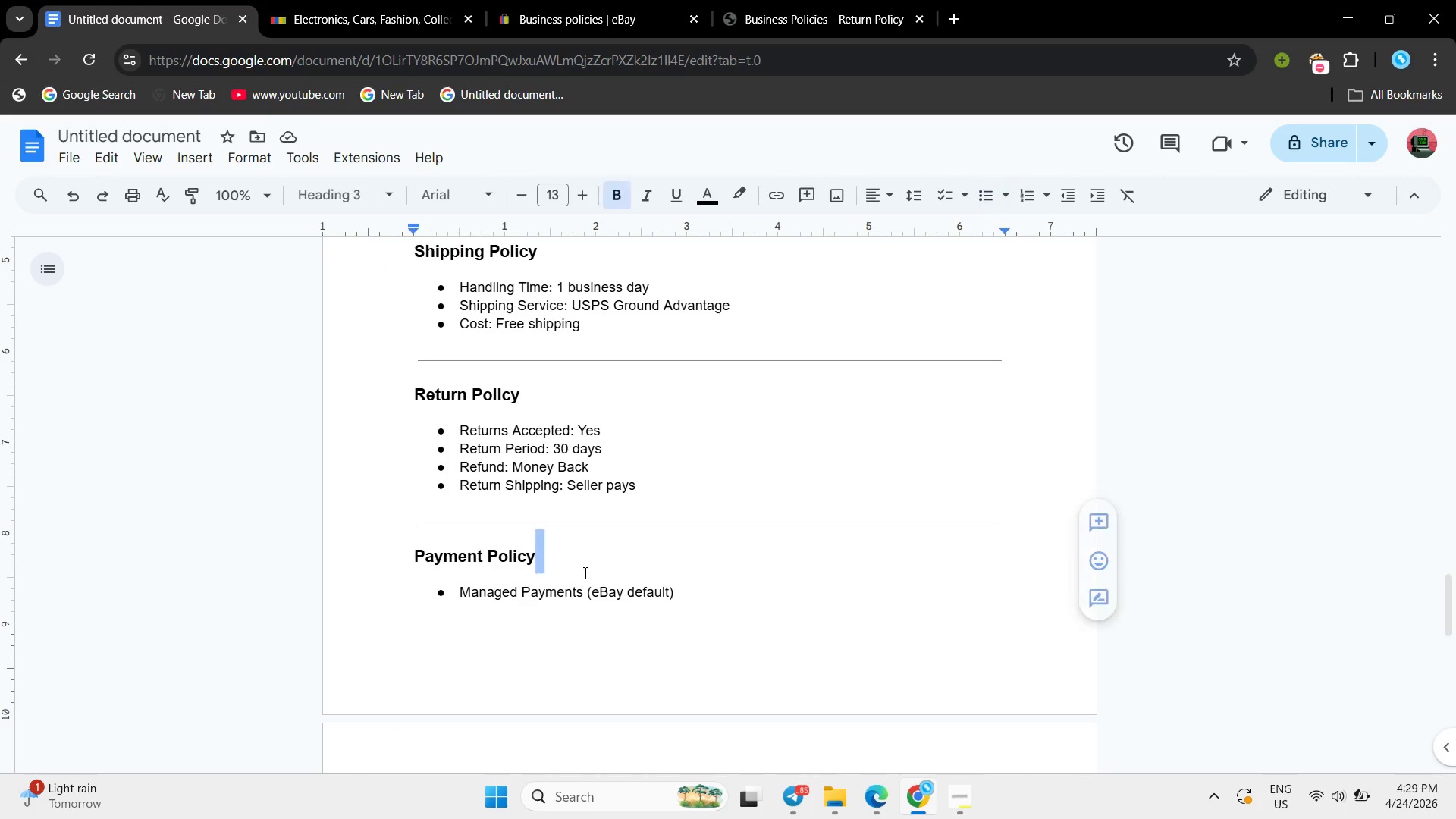 
scroll: coordinate [586, 573], scroll_direction: up, amount: 4.0